 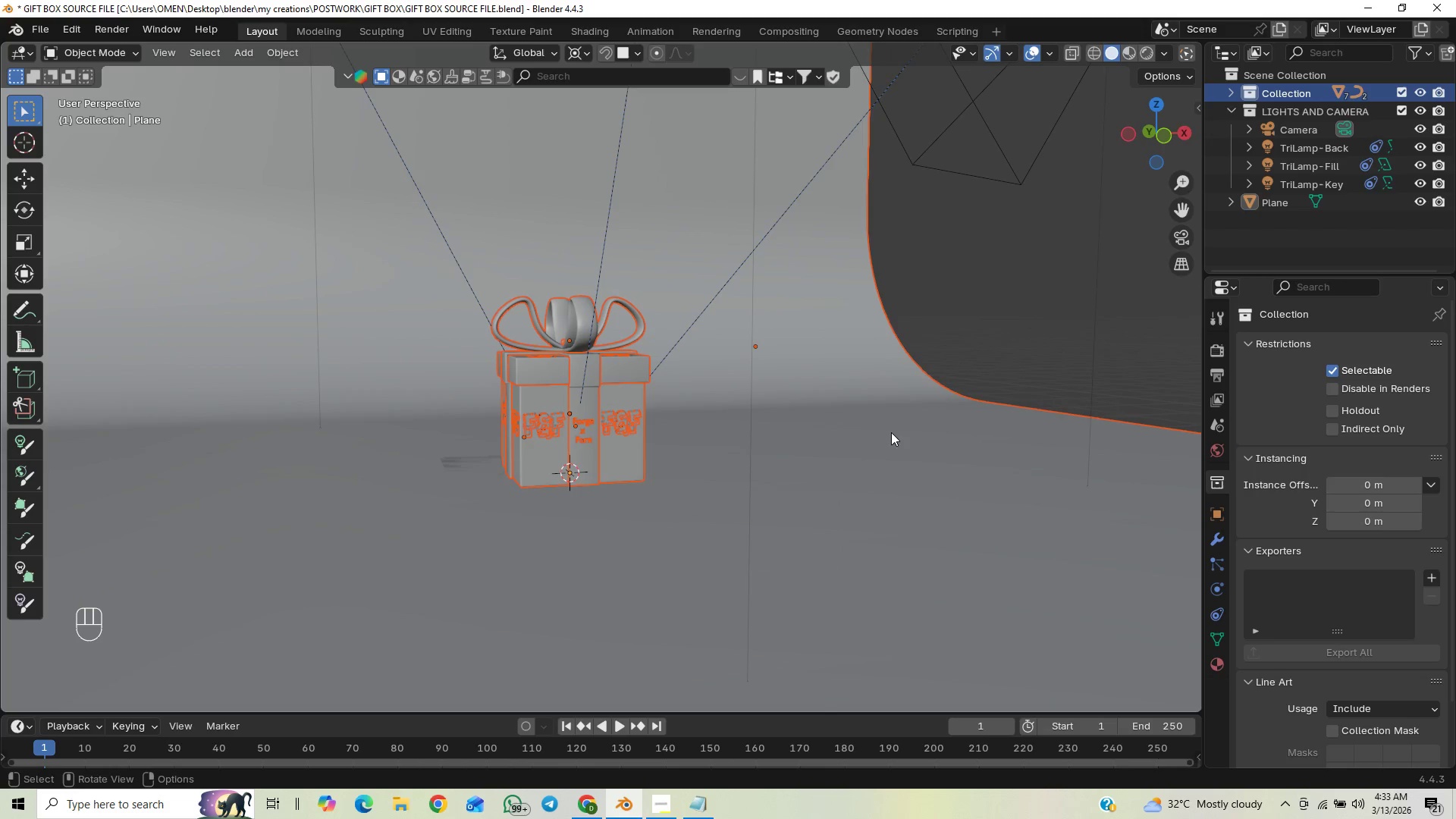 
scroll: coordinate [883, 432], scroll_direction: down, amount: 1.0
 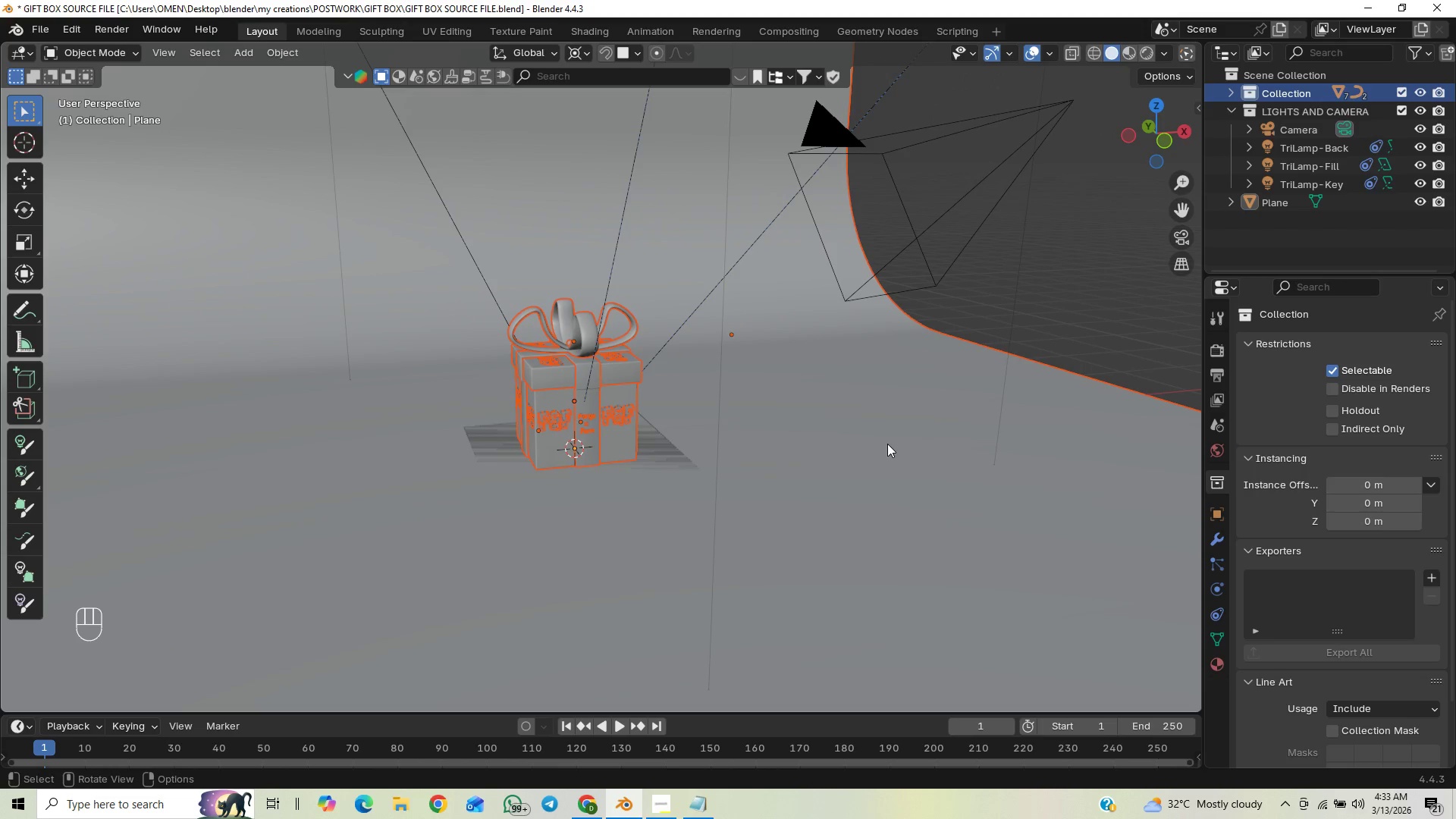 
type(GZ)
 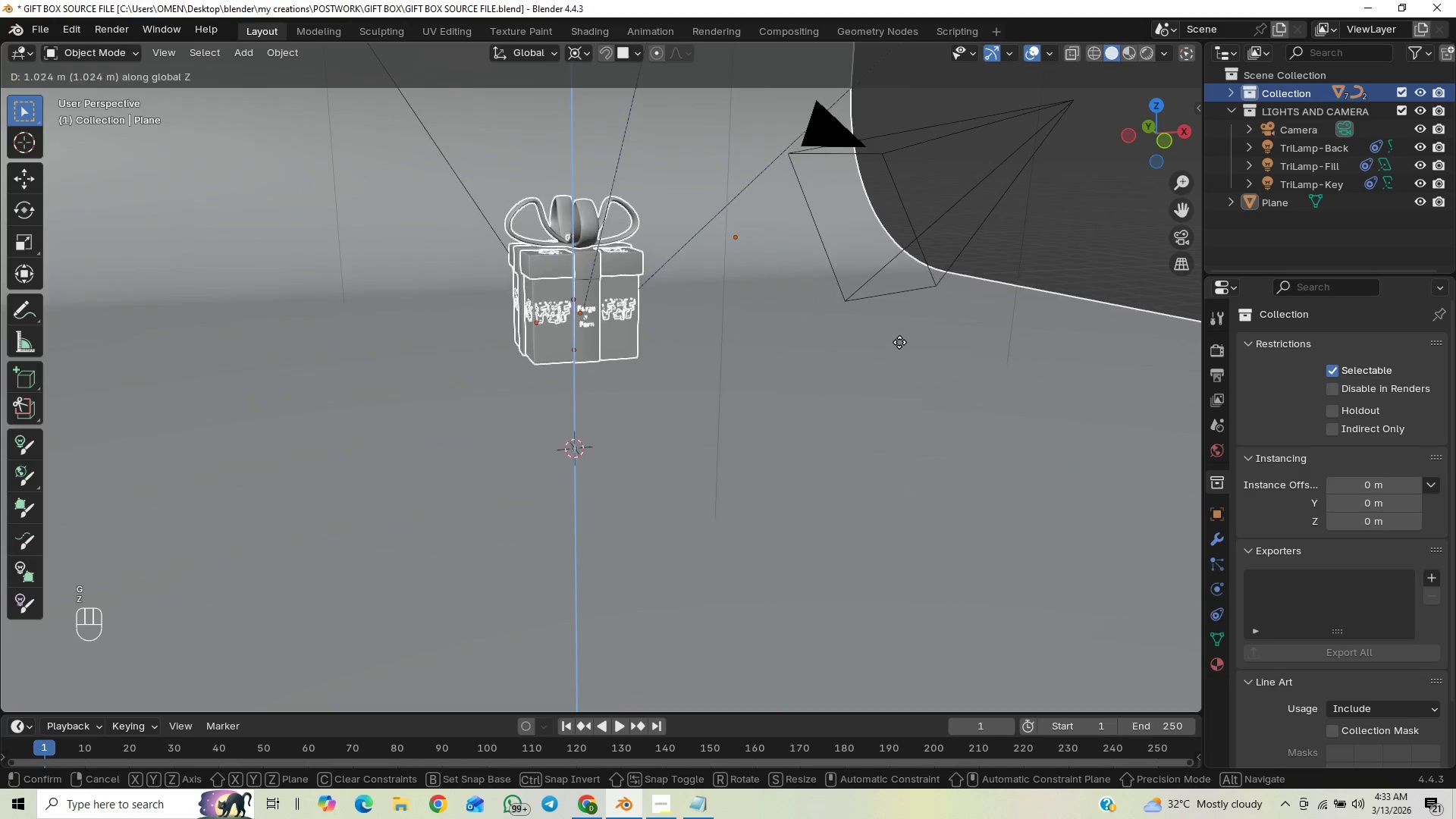 
right_click([902, 330])
 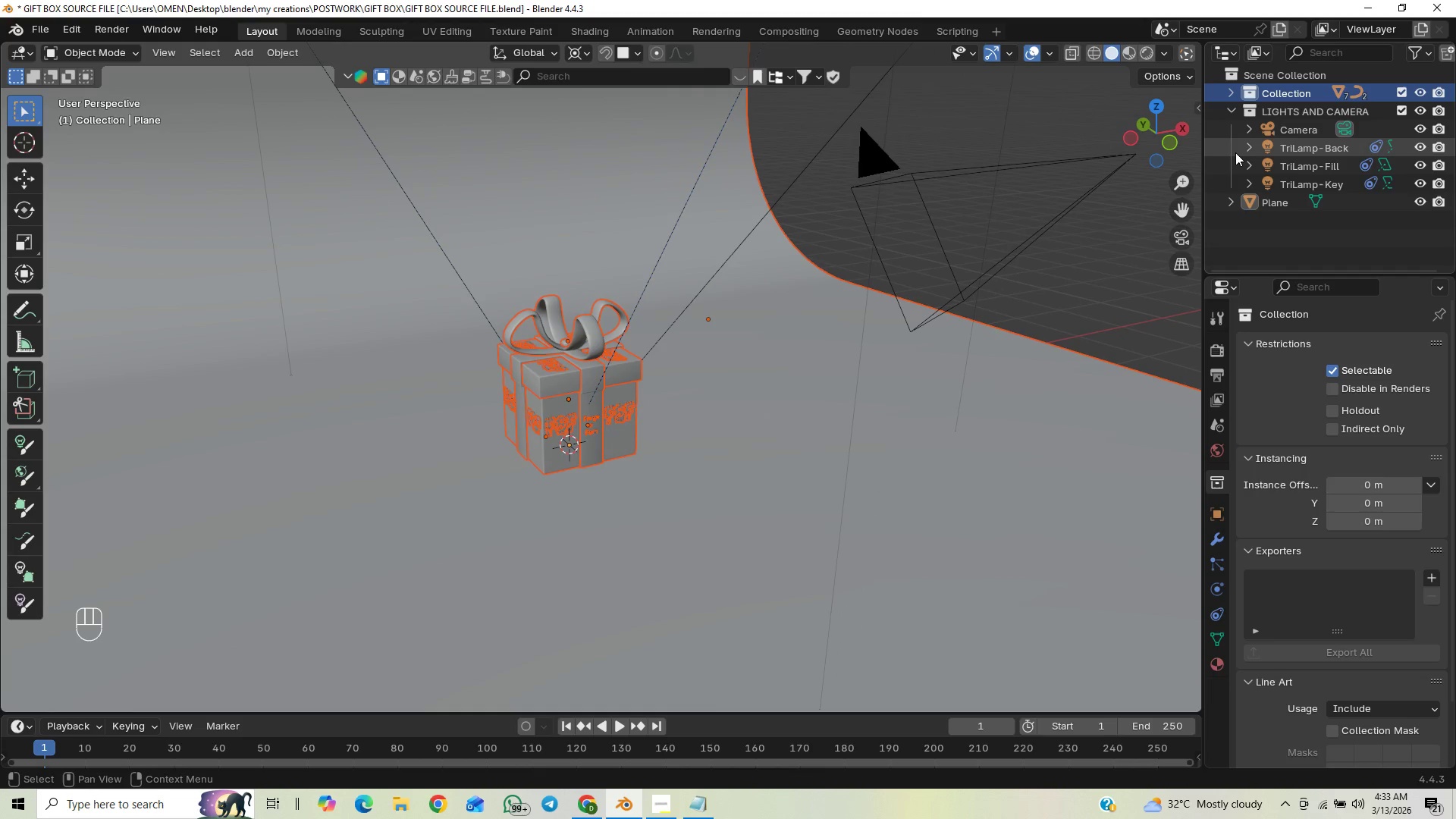 
mouse_move([1230, 96])
 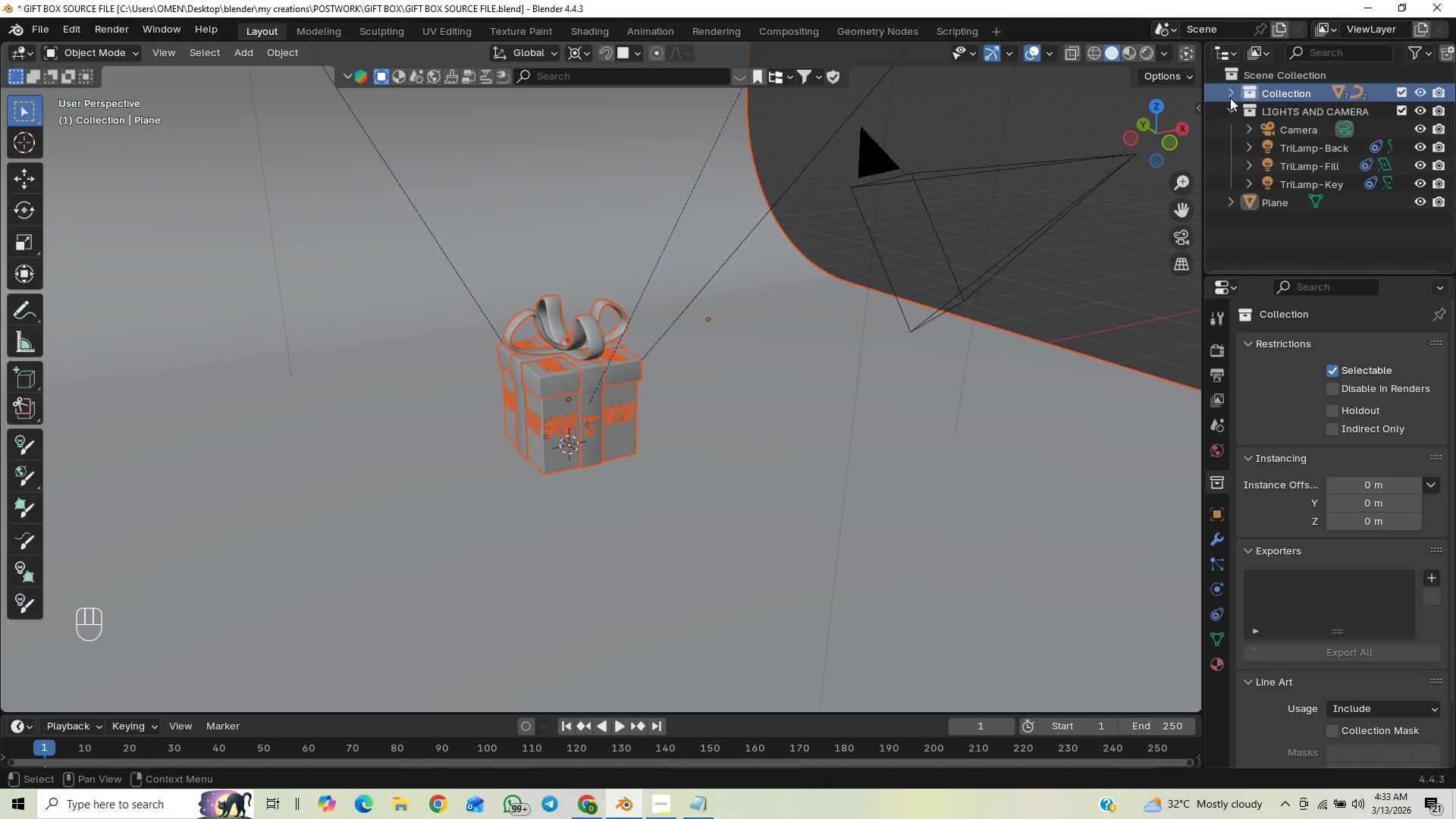 
left_click([1230, 96])
 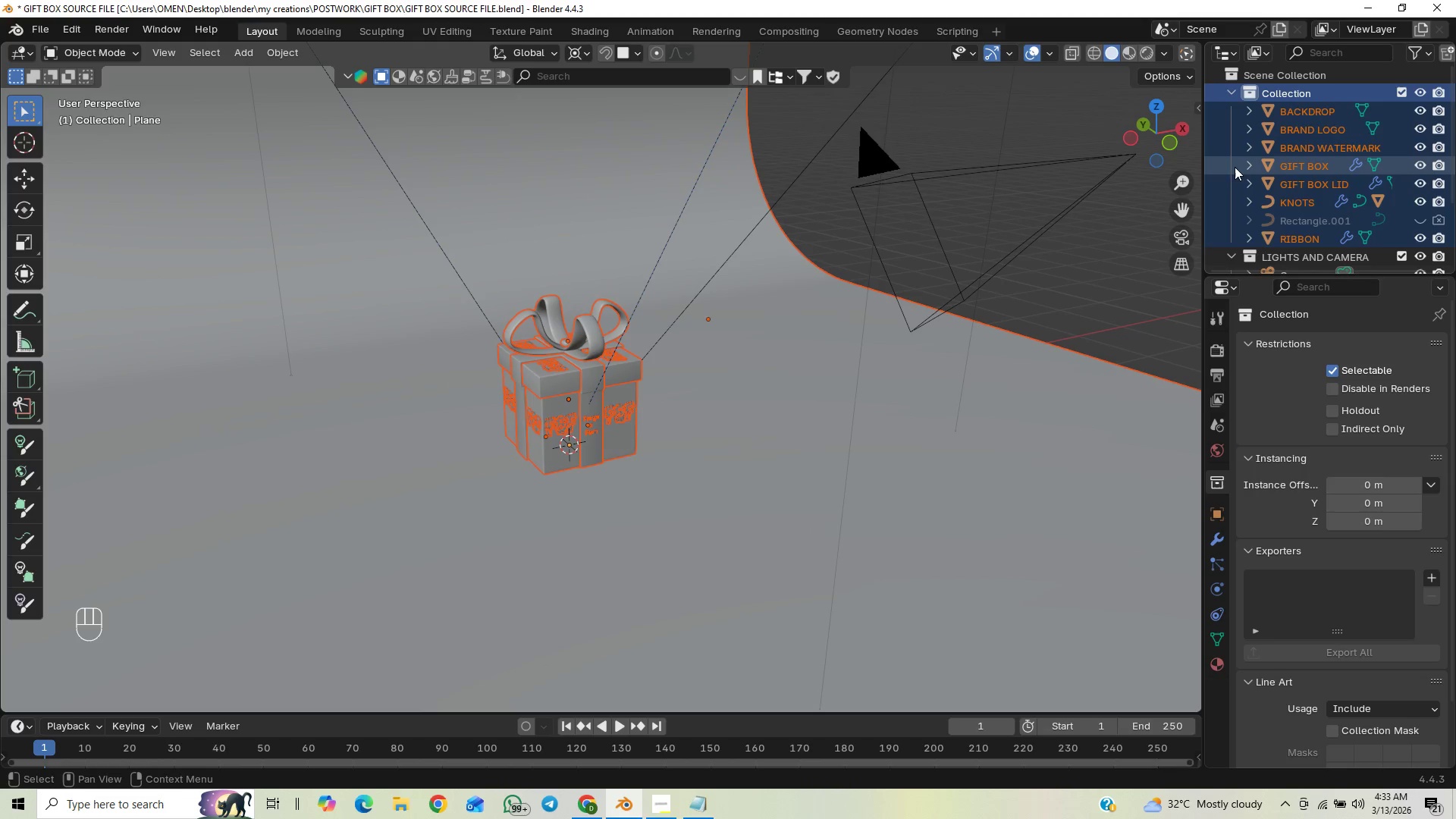 
left_click([1221, 171])
 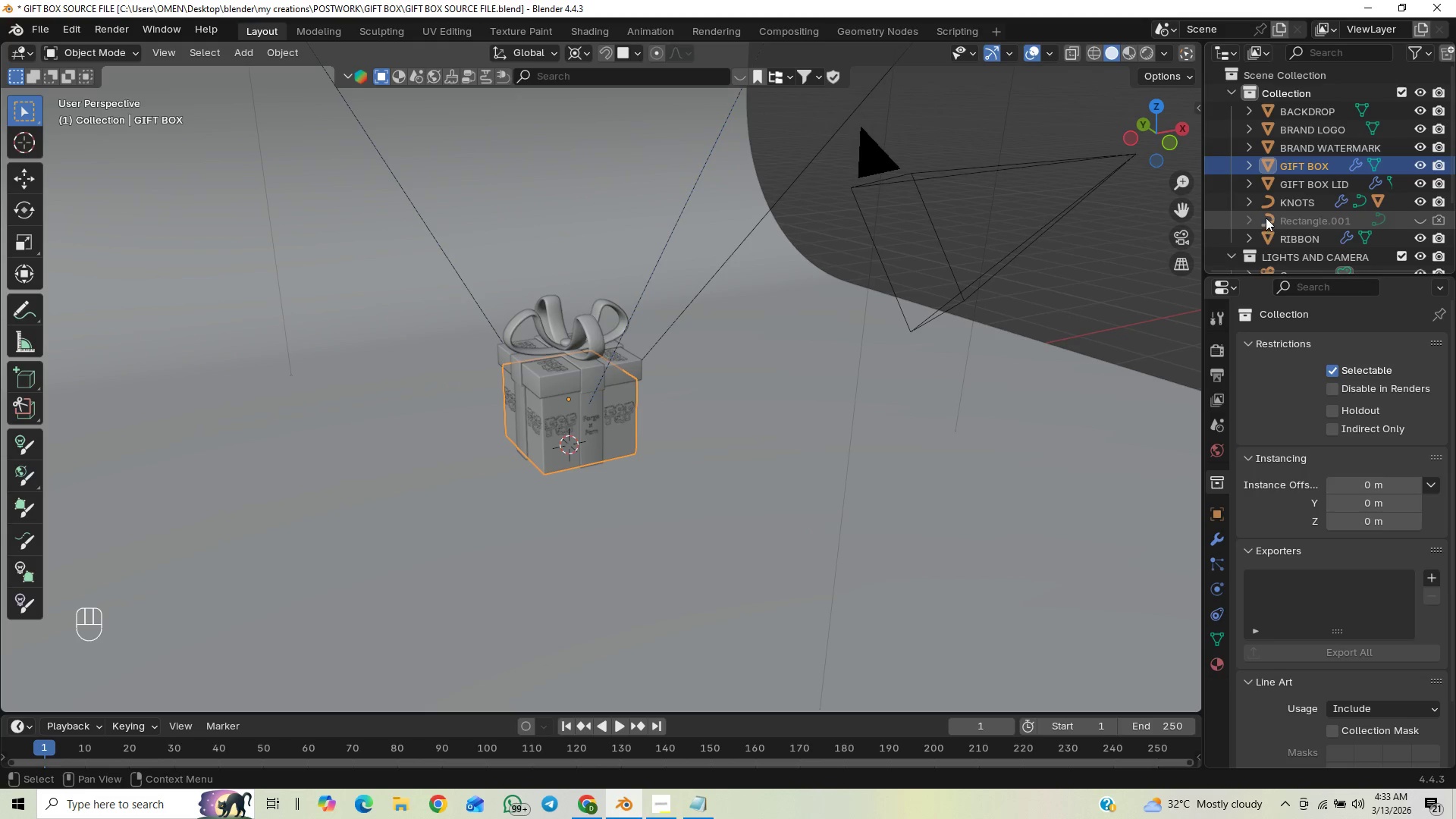 
scroll: coordinate [1279, 210], scroll_direction: down, amount: 1.0
 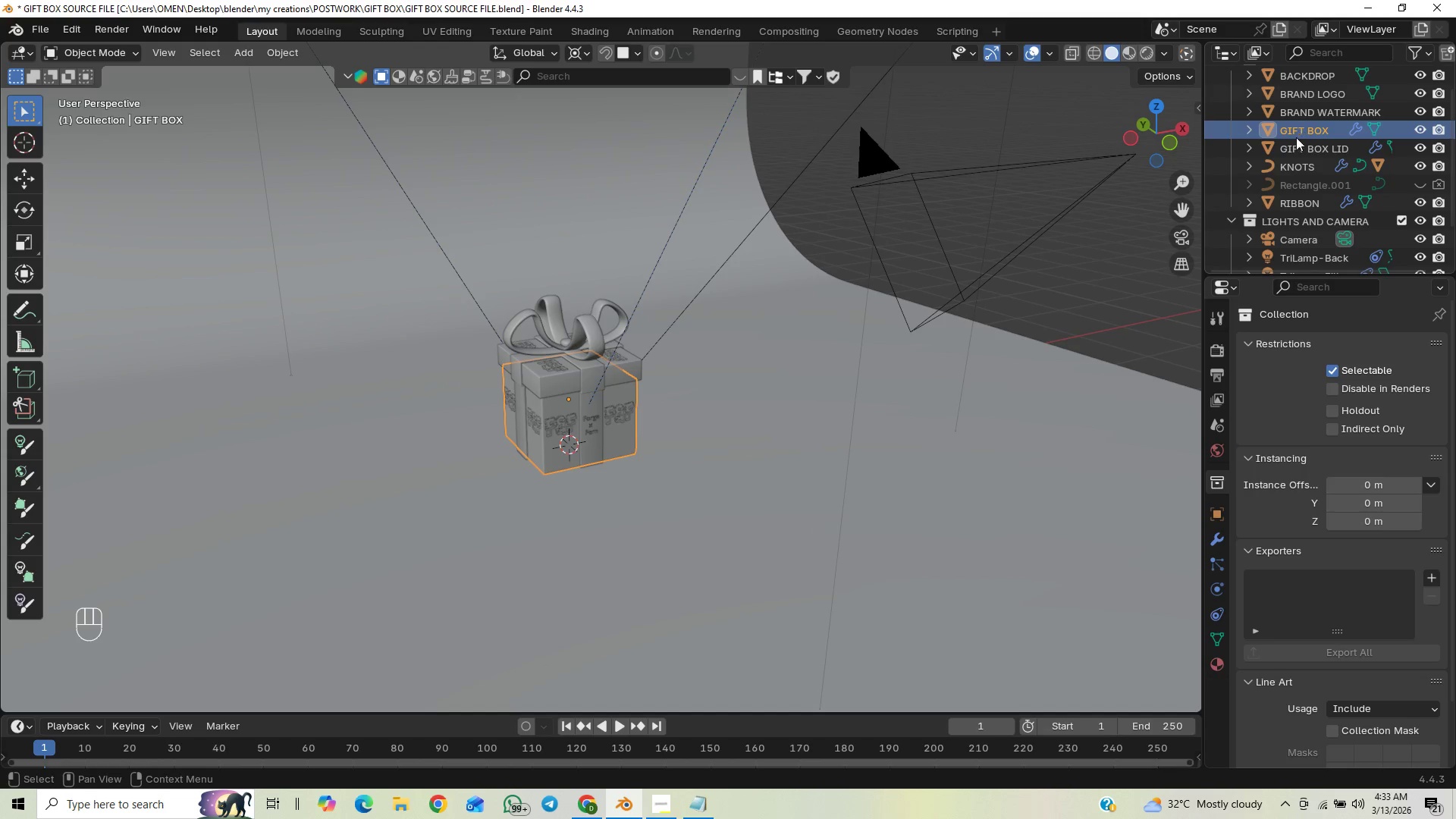 
left_click_drag(start_coordinate=[1304, 78], to_coordinate=[1283, 270])
 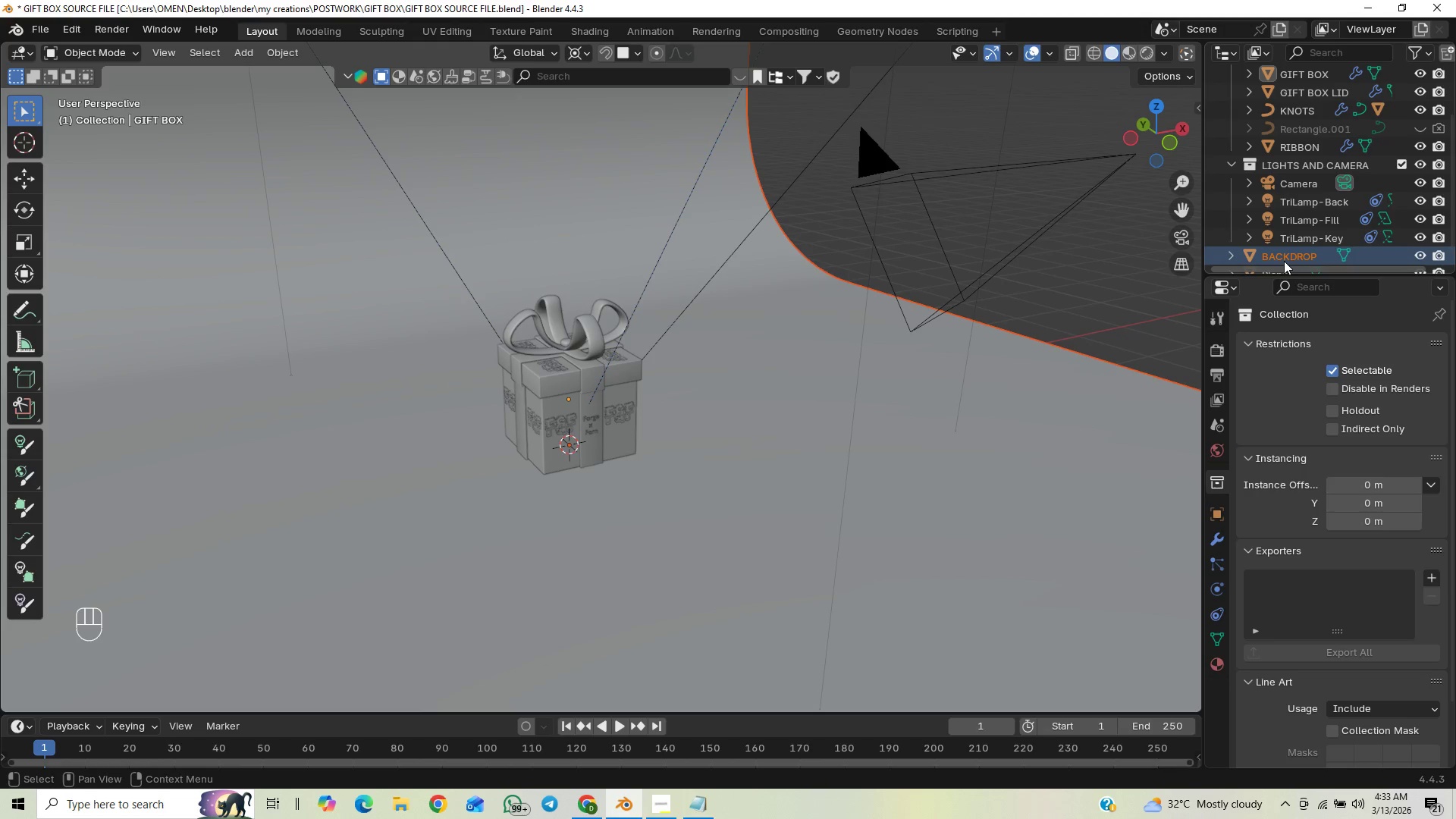 
scroll: coordinate [1284, 260], scroll_direction: up, amount: 5.0
 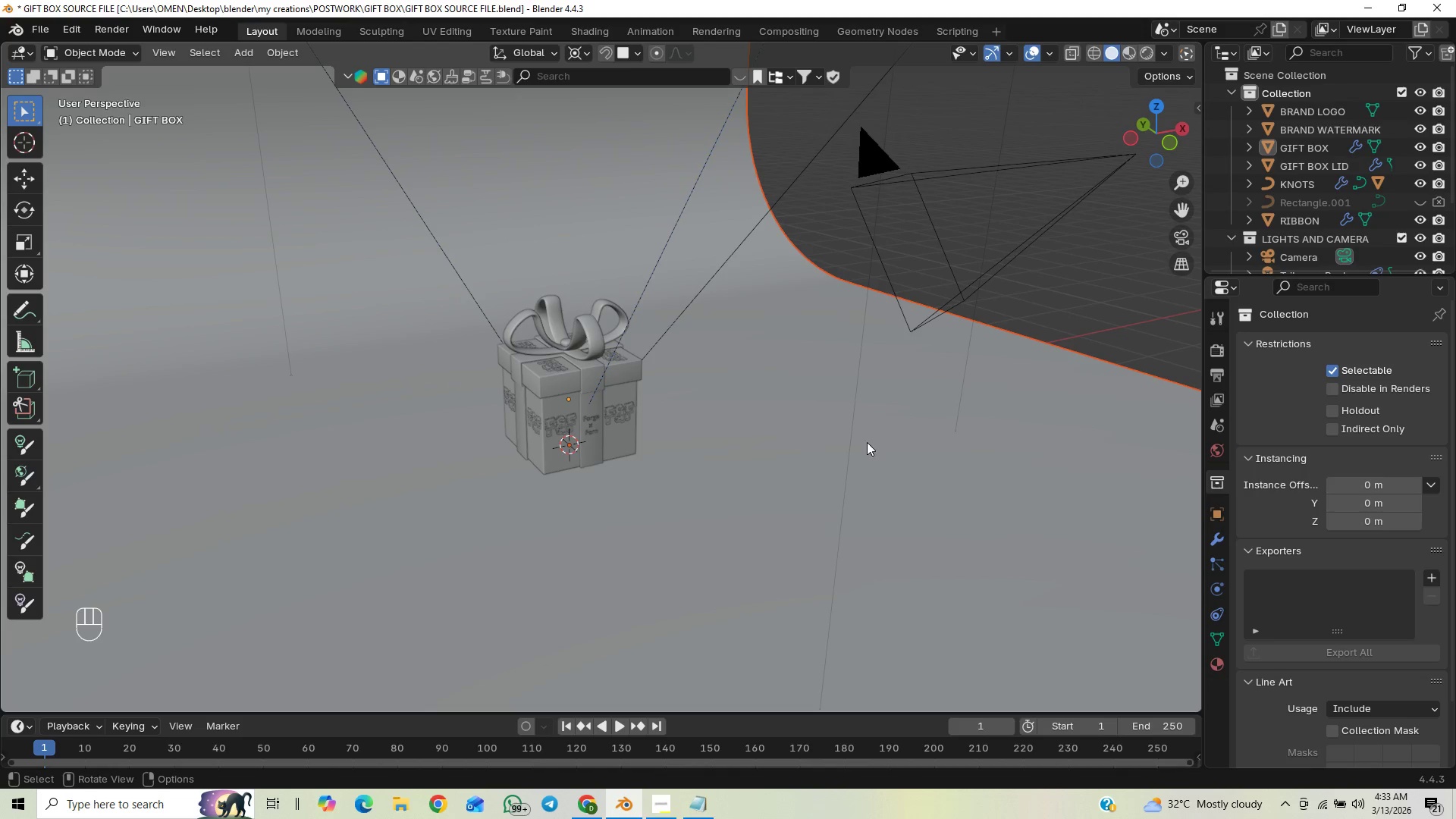 
left_click([616, 224])
 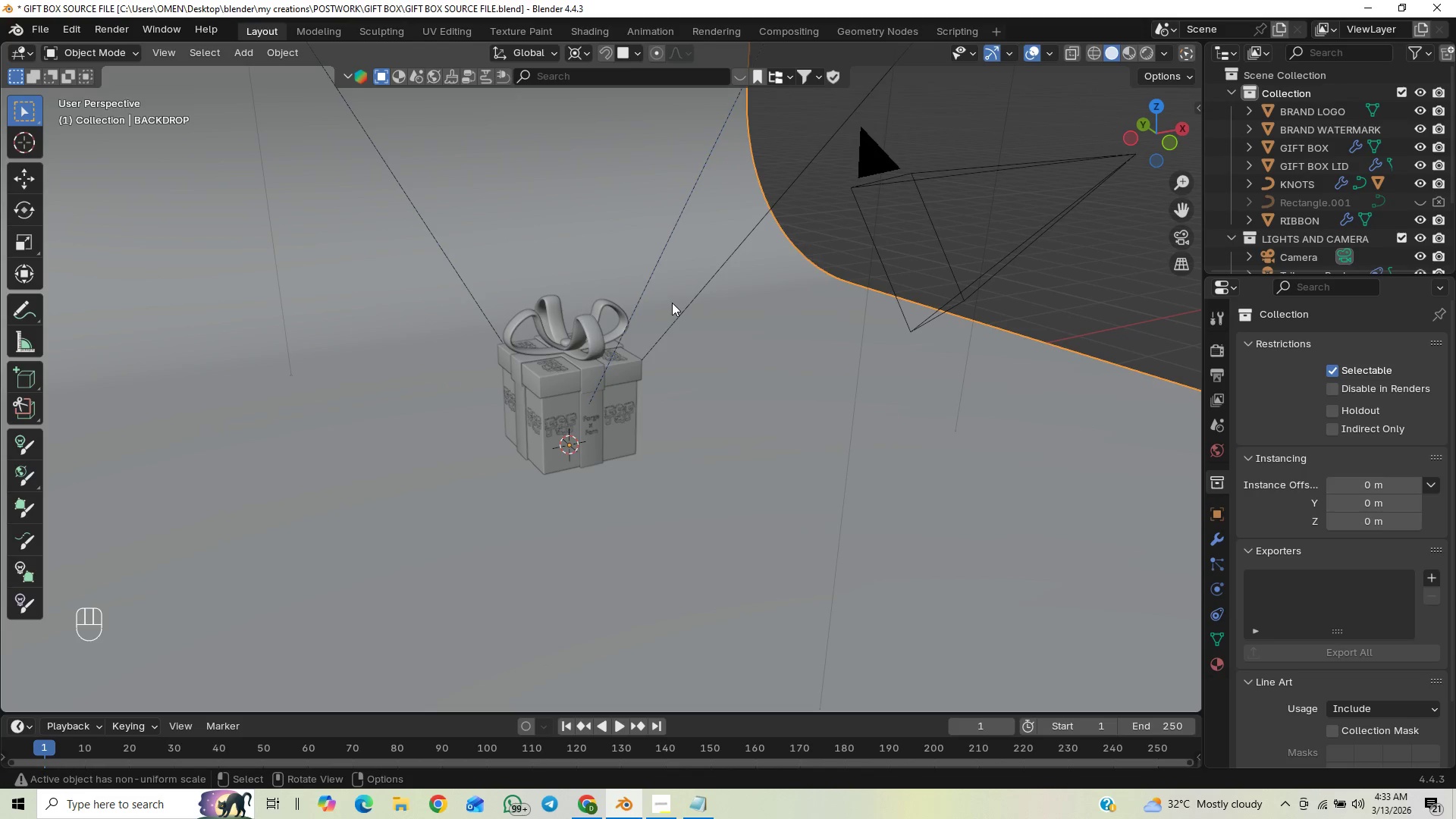 
scroll: coordinate [725, 378], scroll_direction: down, amount: 3.0
 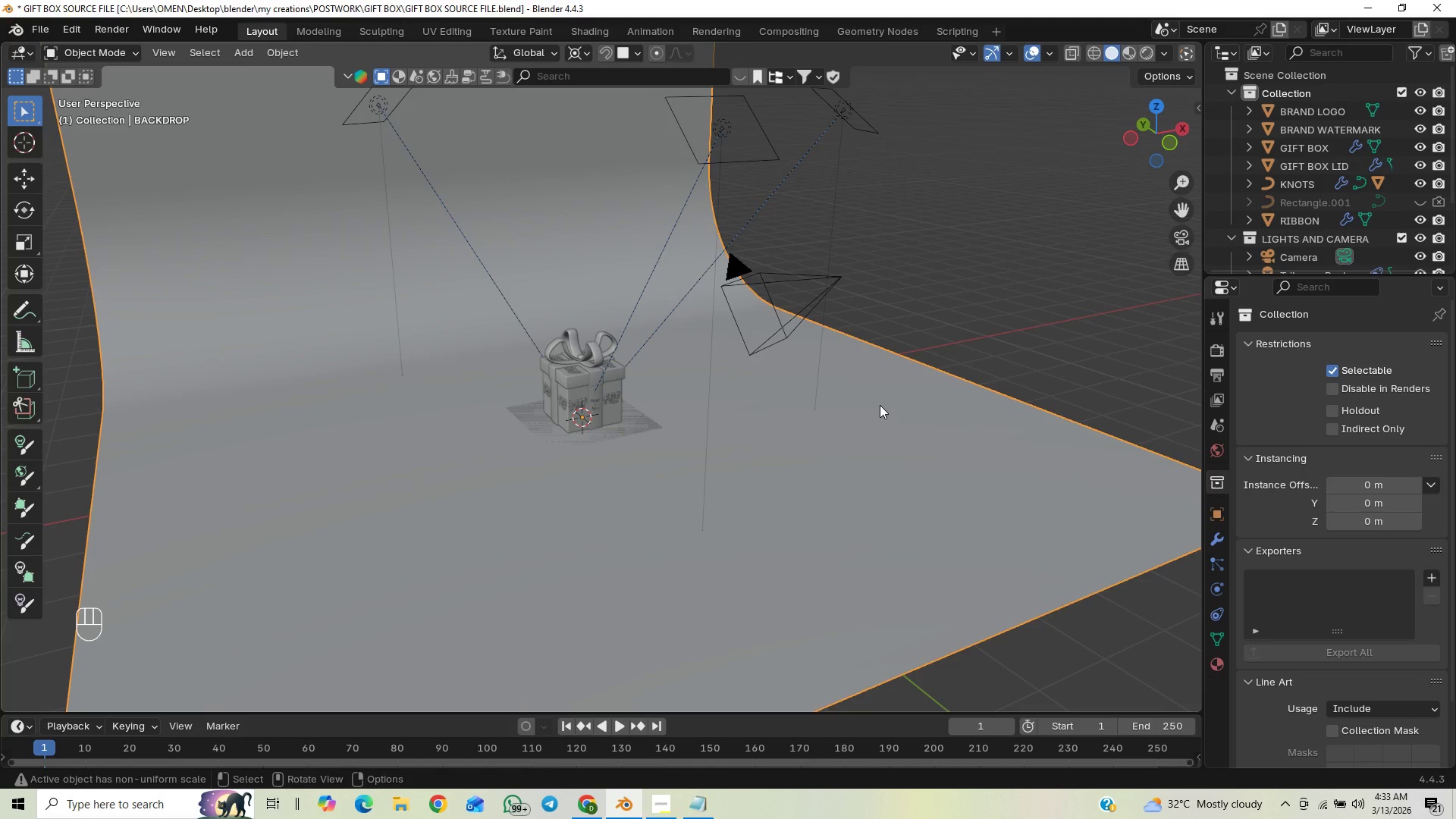 
type(GZ)
 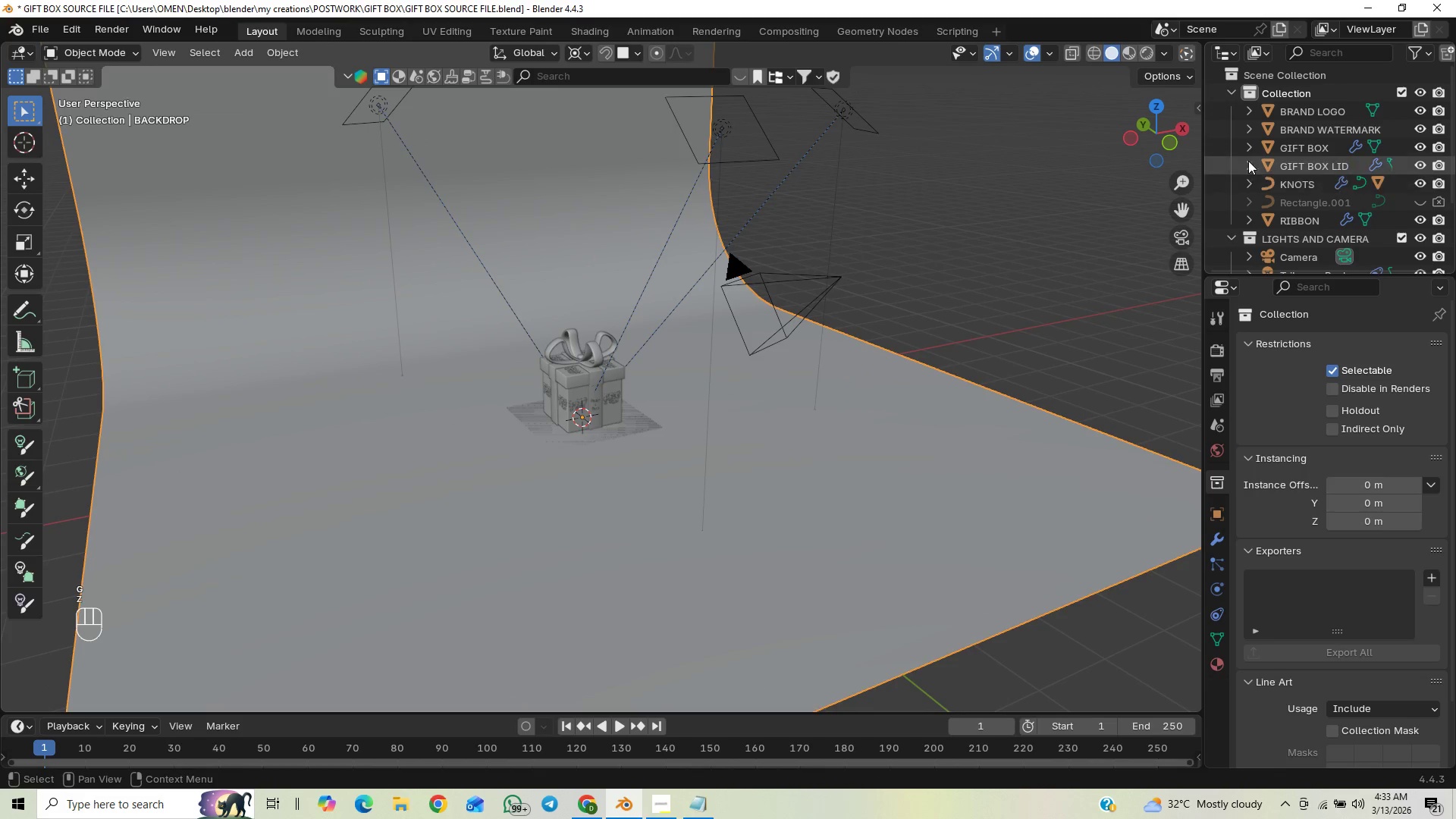 
left_click([1231, 98])
 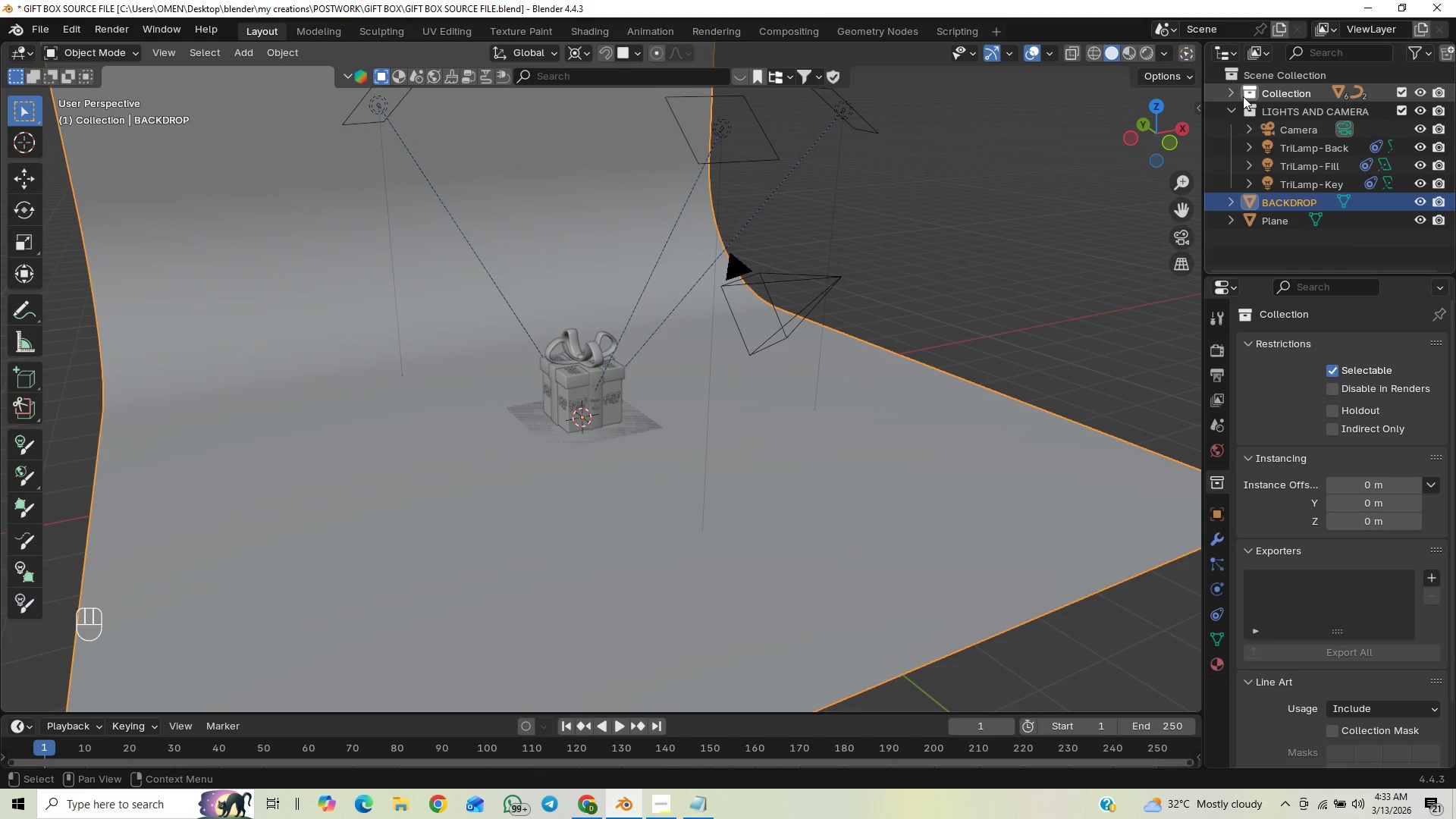 
double_click([1249, 93])
 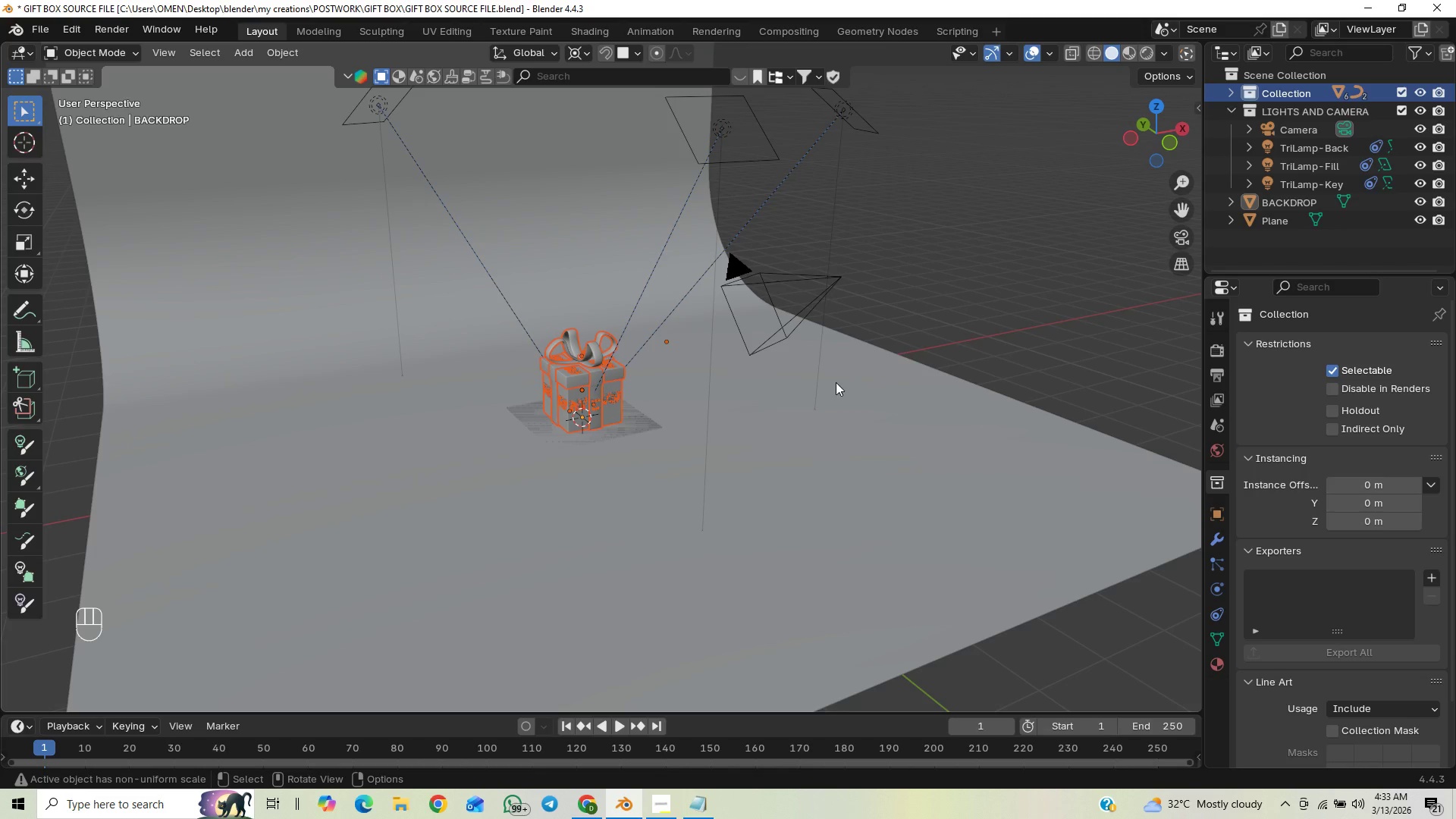 
type(GZ)
 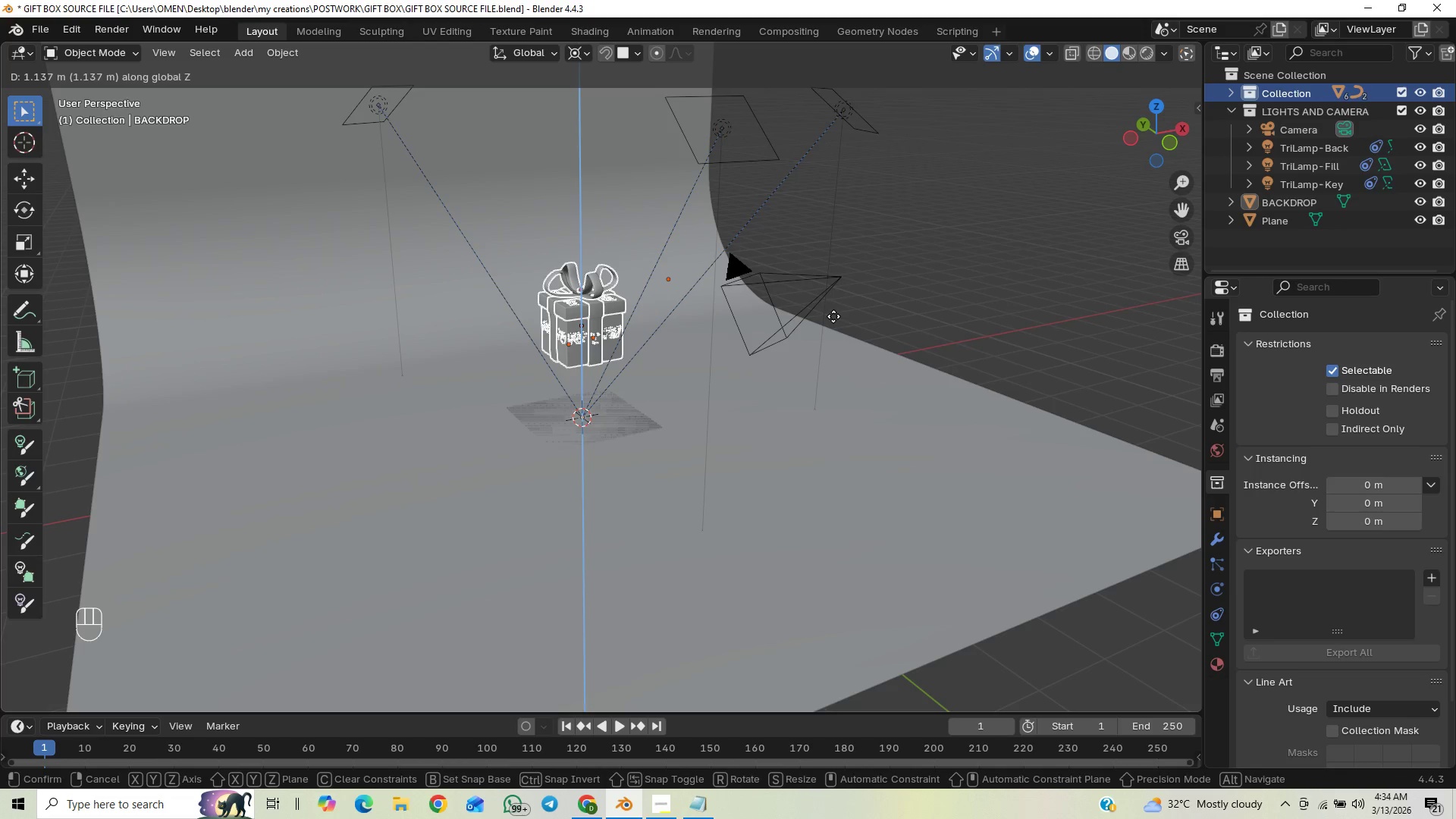 
wait(6.56)
 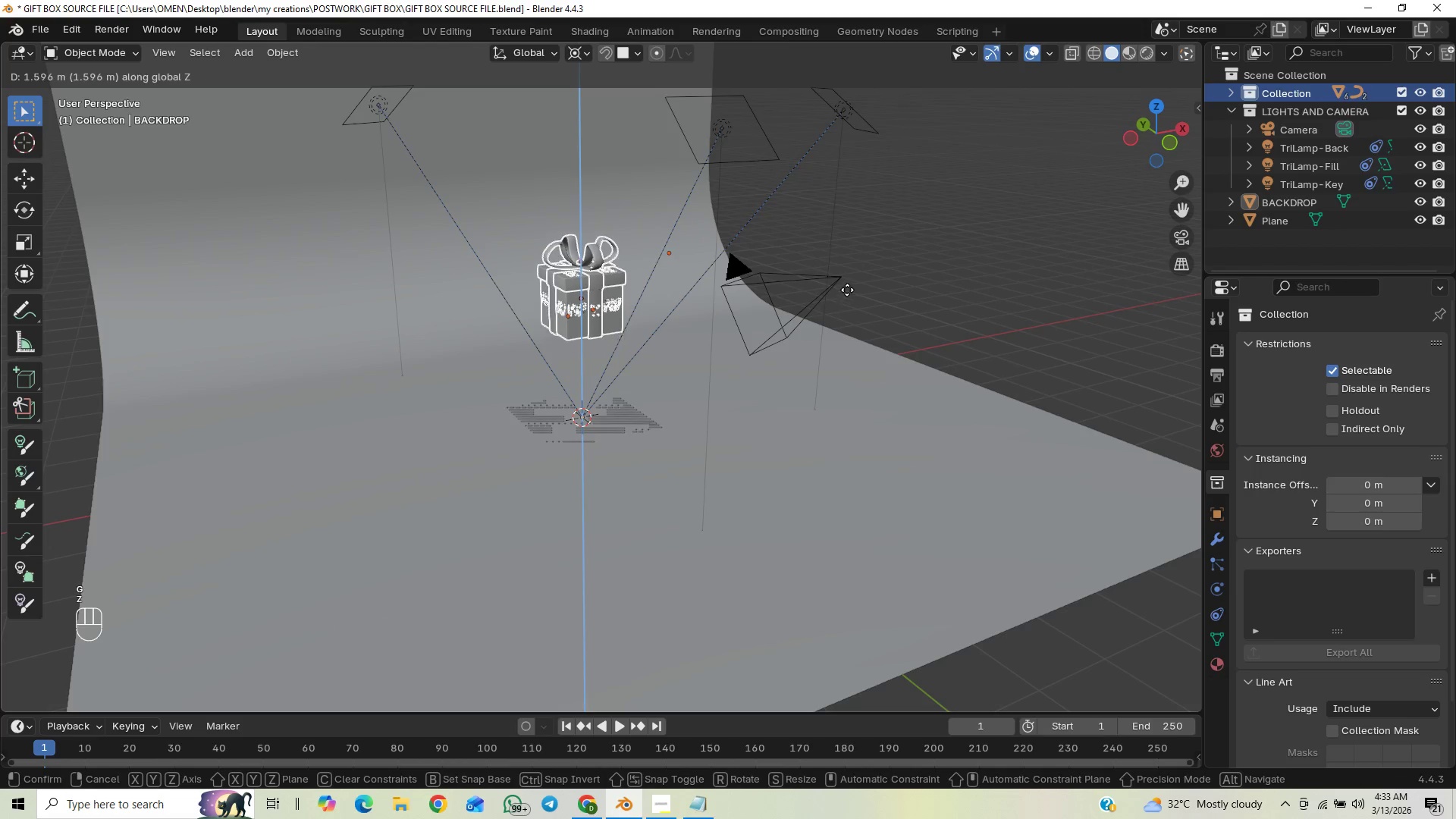 
left_click([833, 316])
 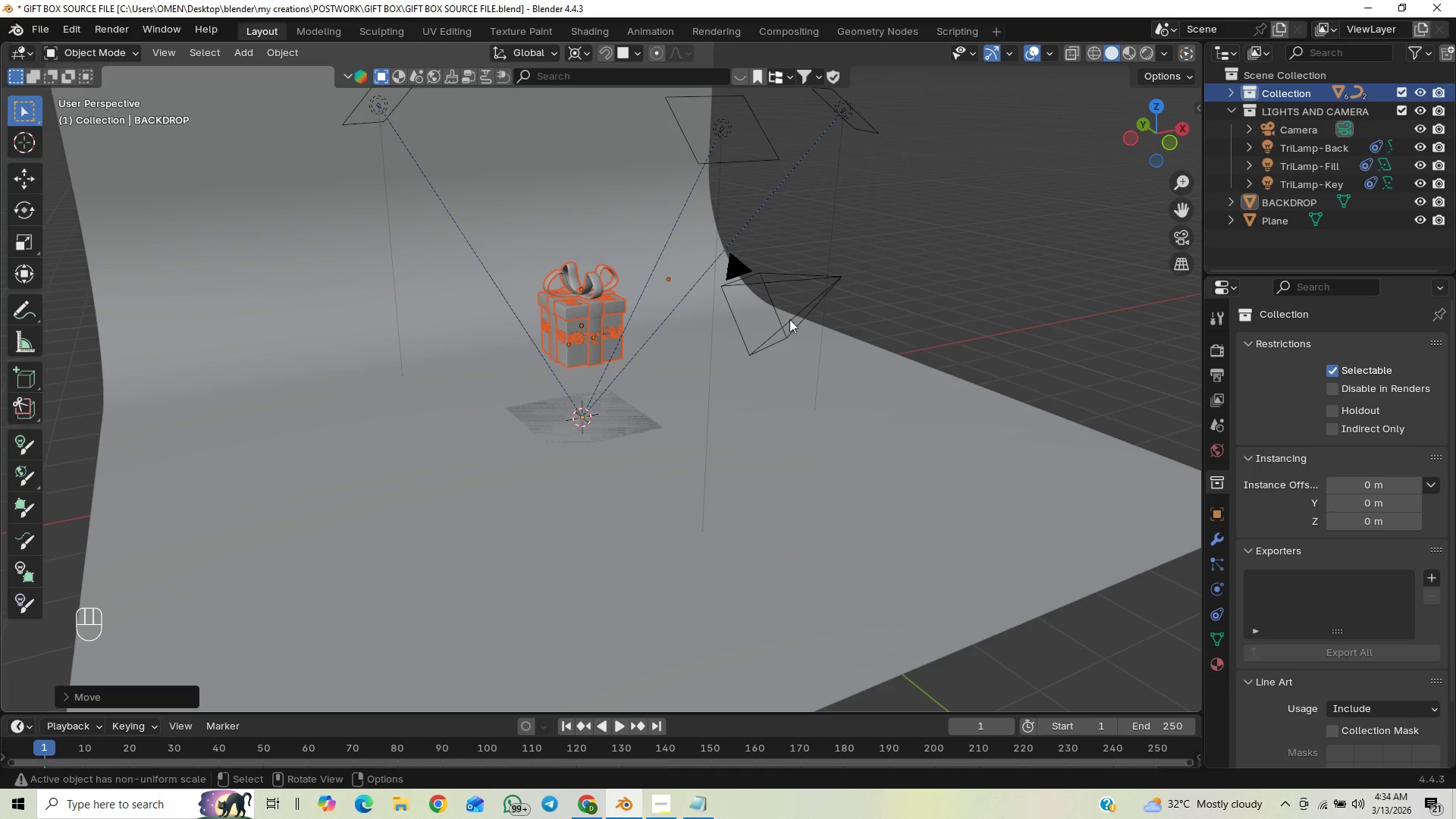 
key(End)
 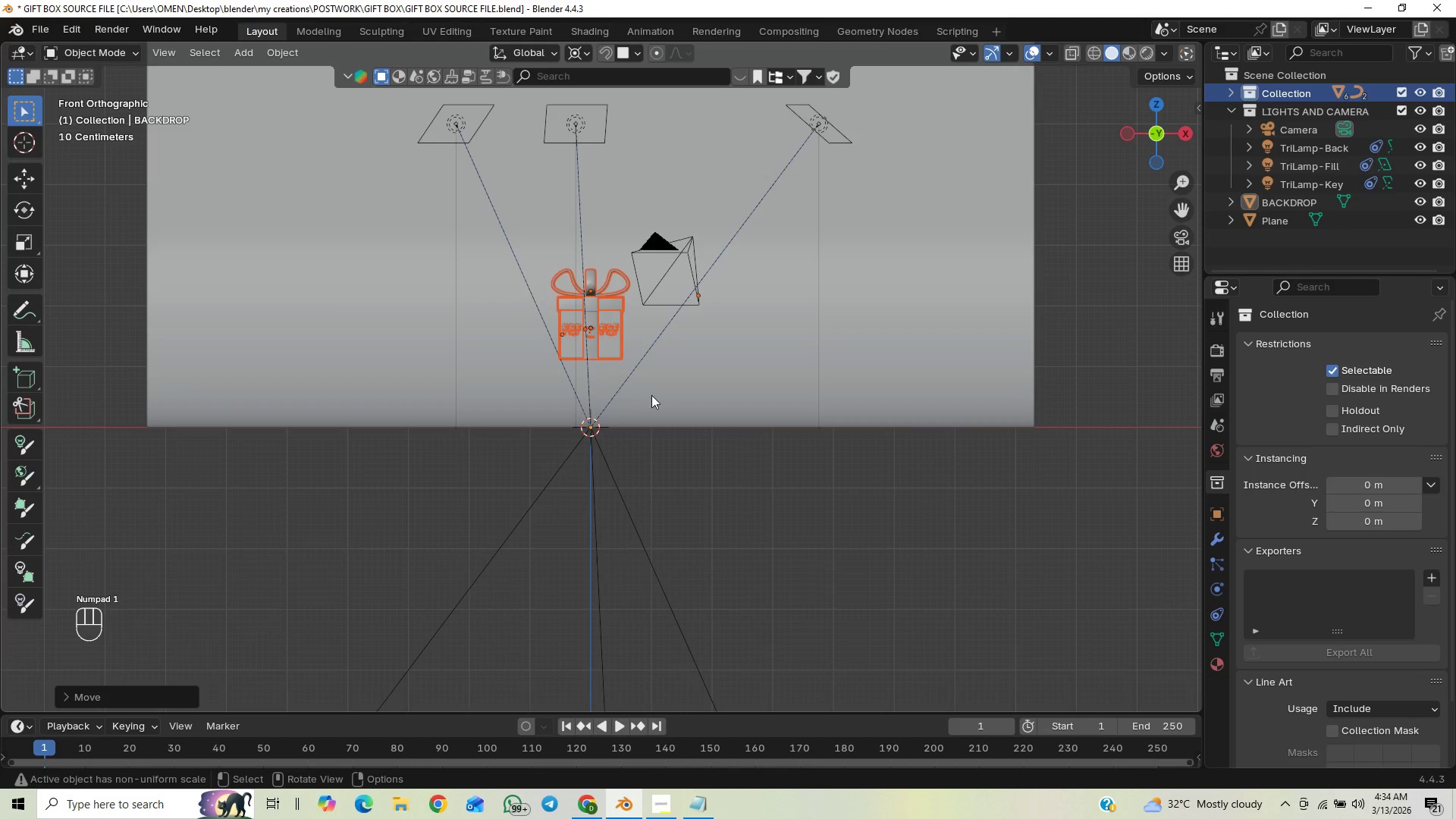 
scroll: coordinate [654, 404], scroll_direction: up, amount: 1.0
 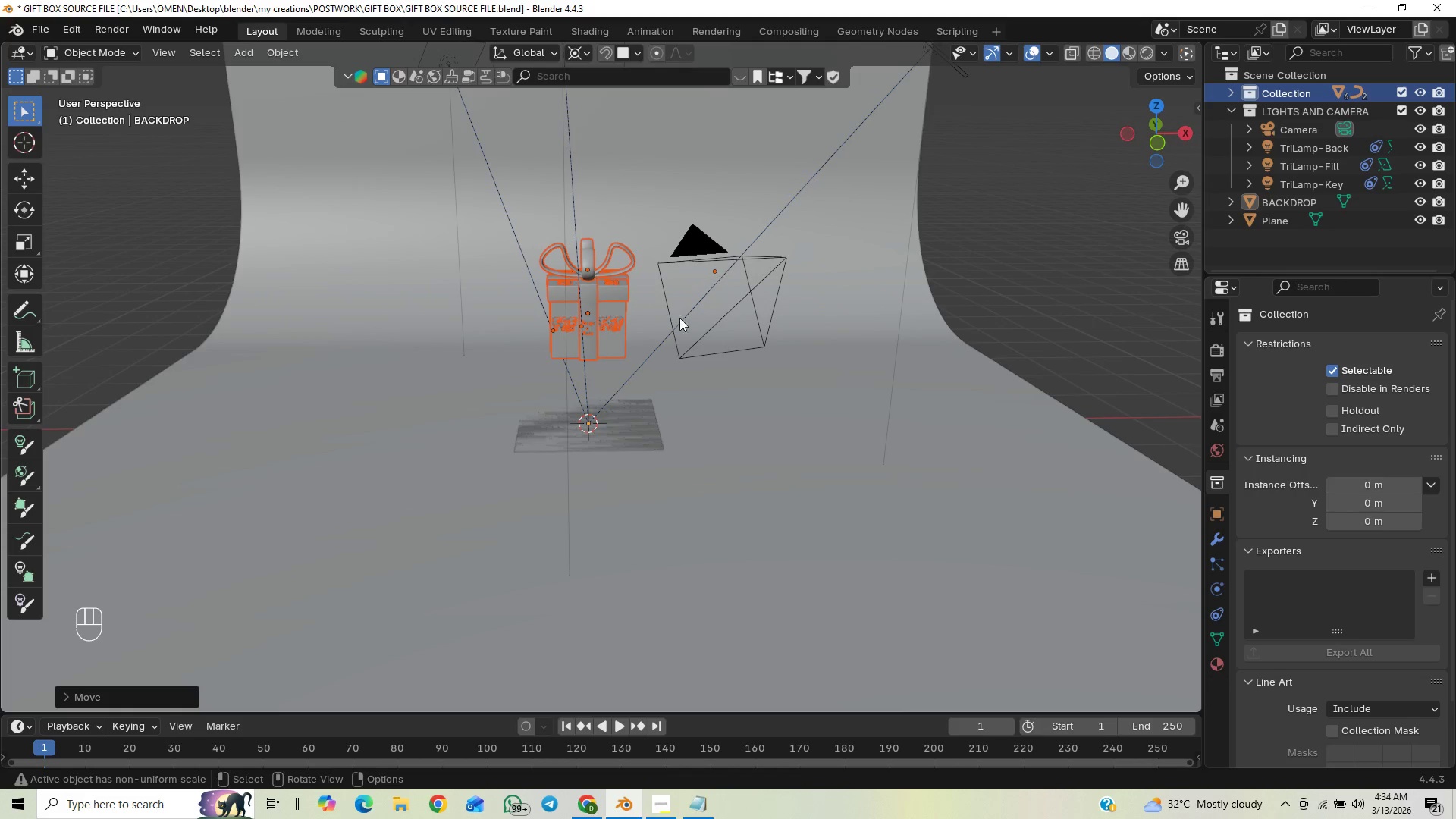 
wait(6.92)
 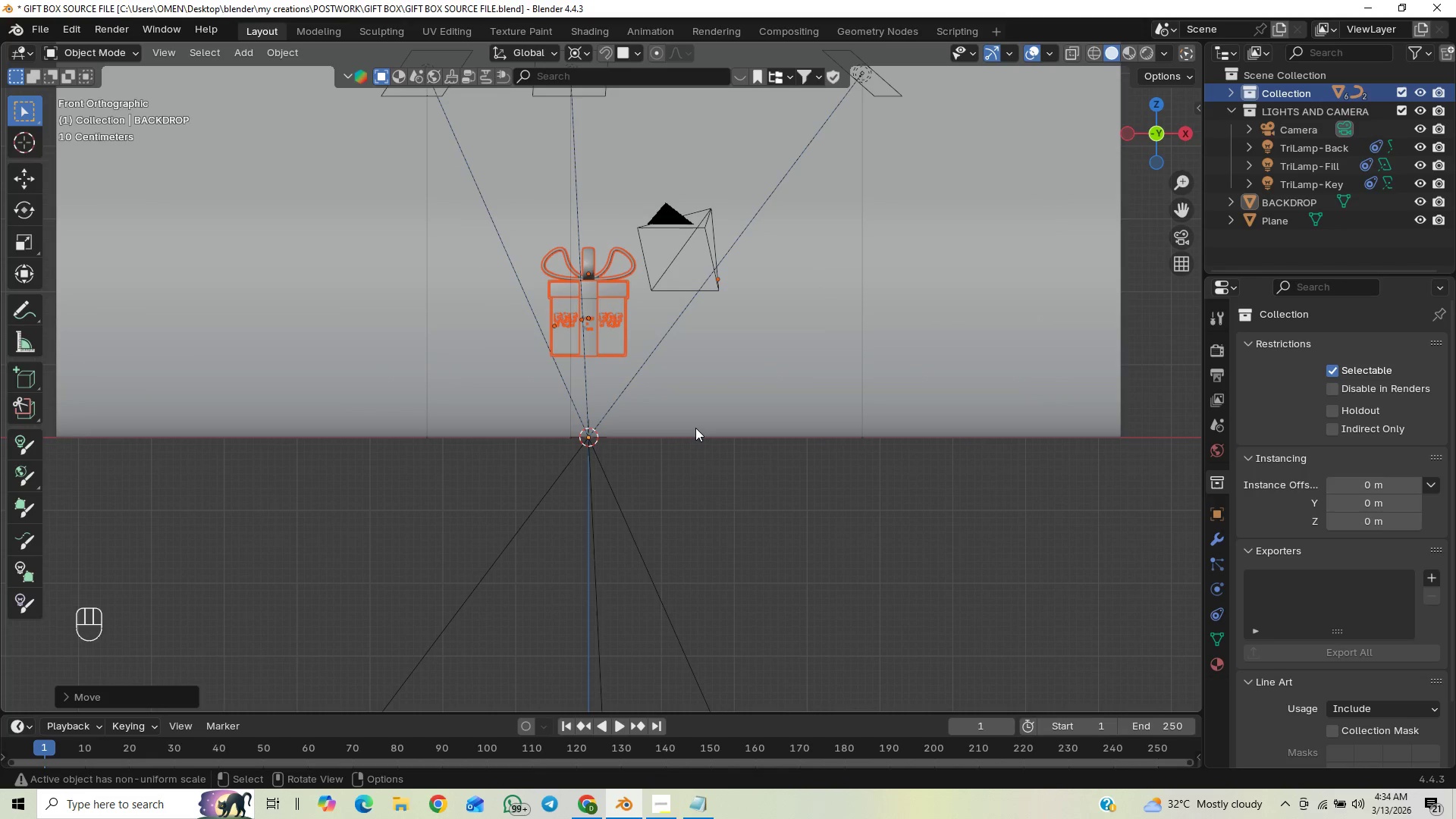 
left_click([629, 429])
 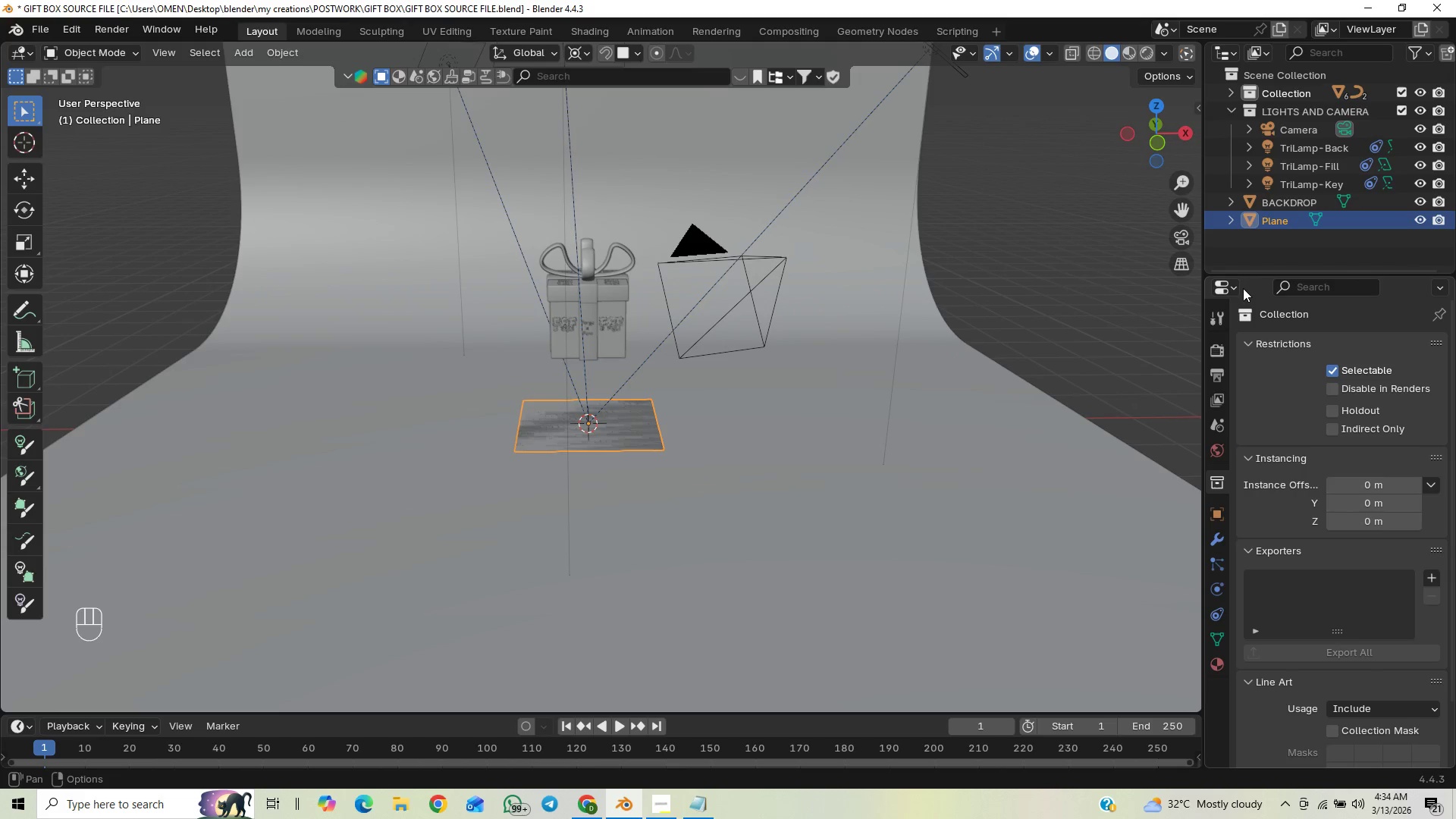 
left_click([1420, 219])
 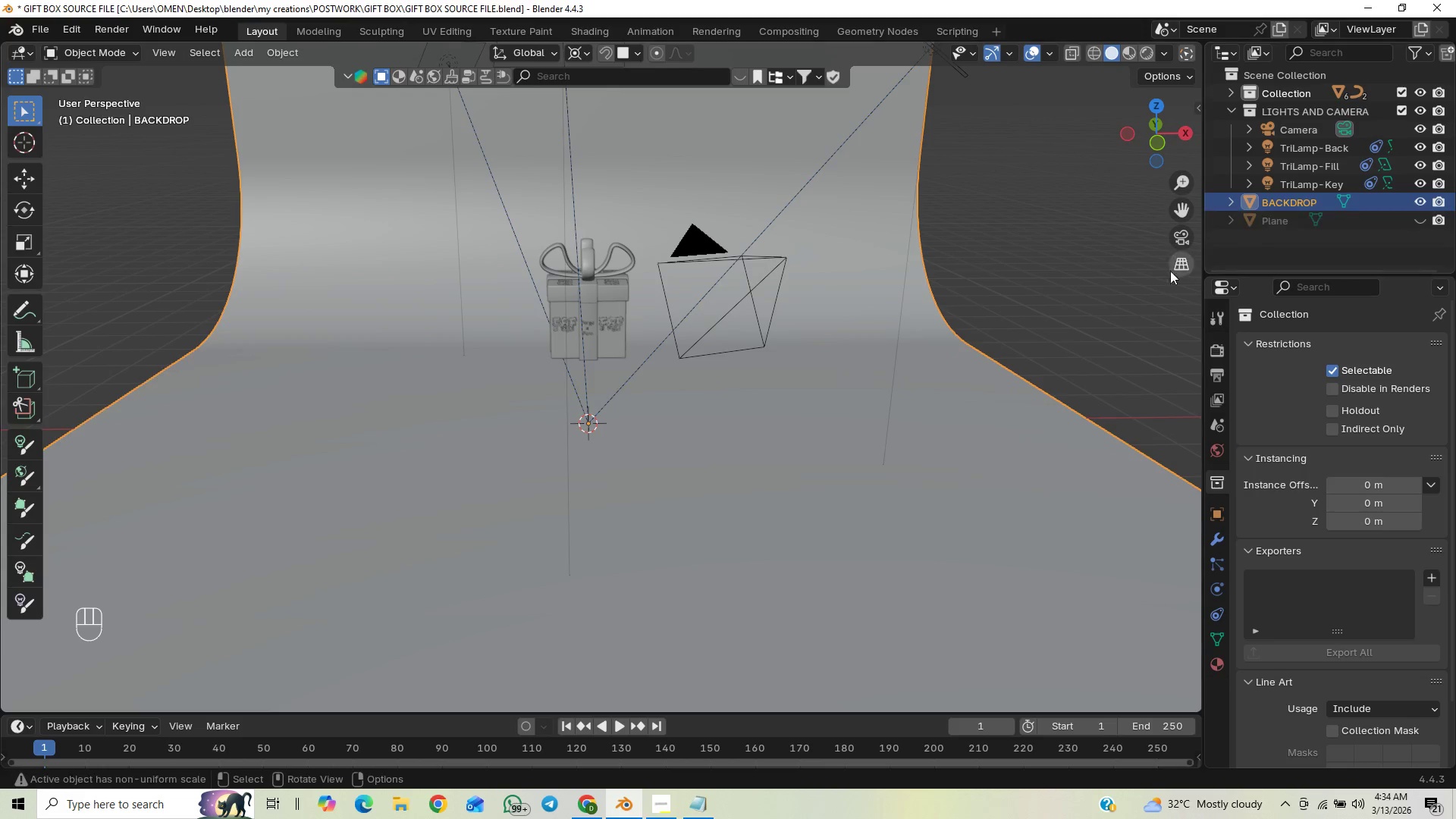 
key(Tab)
 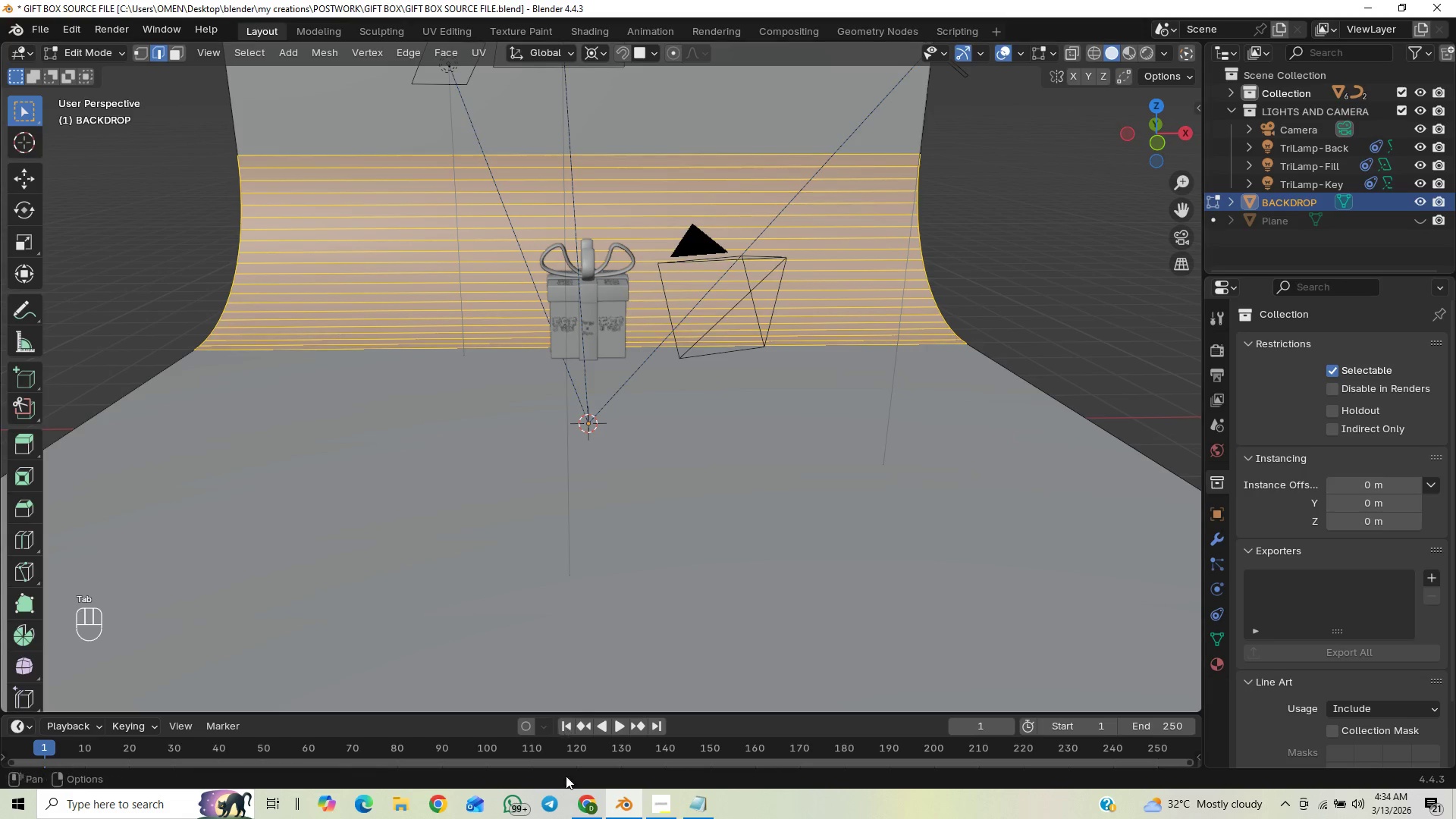 
left_click([655, 804])